 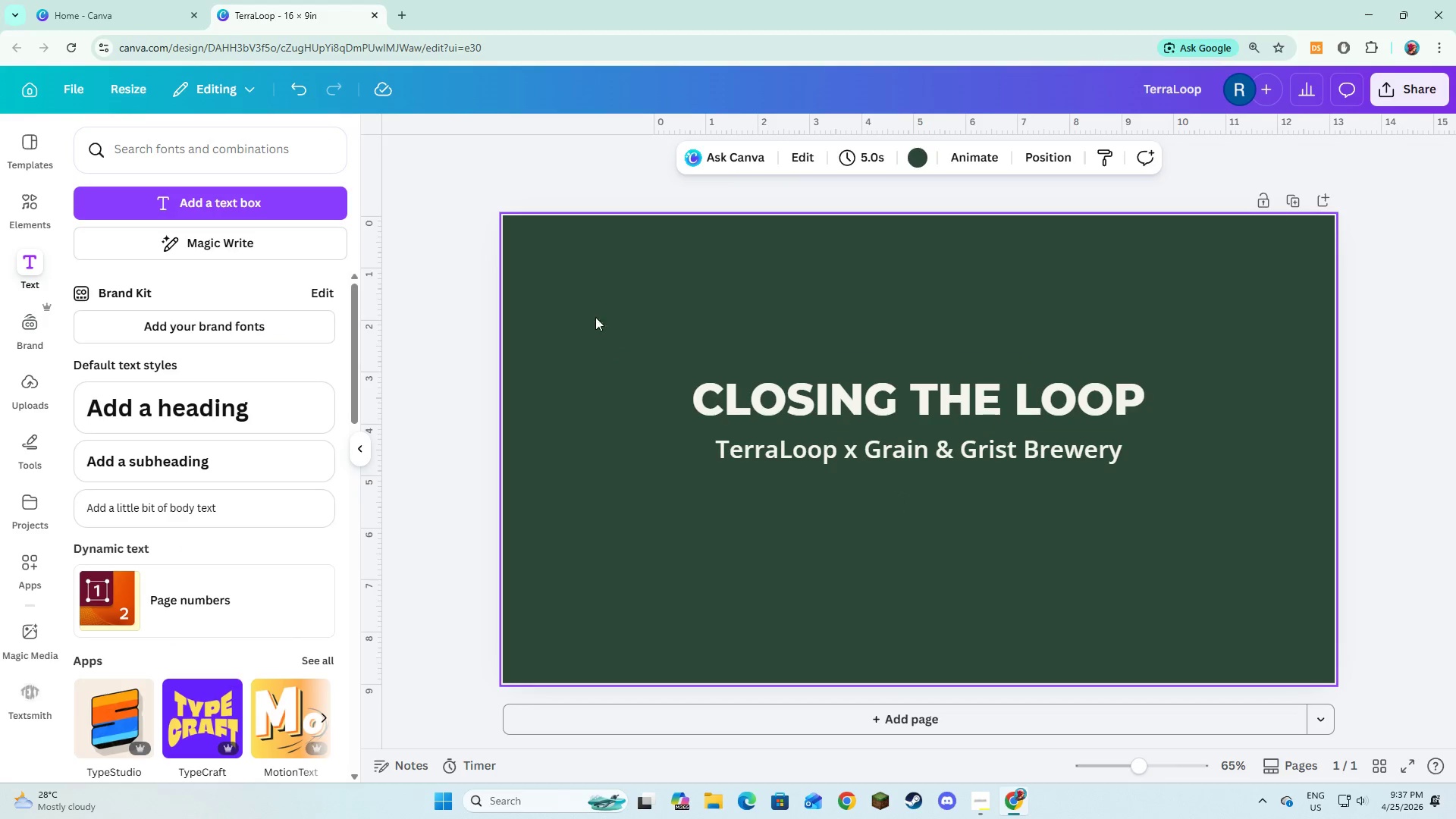 
left_click([24, 218])
 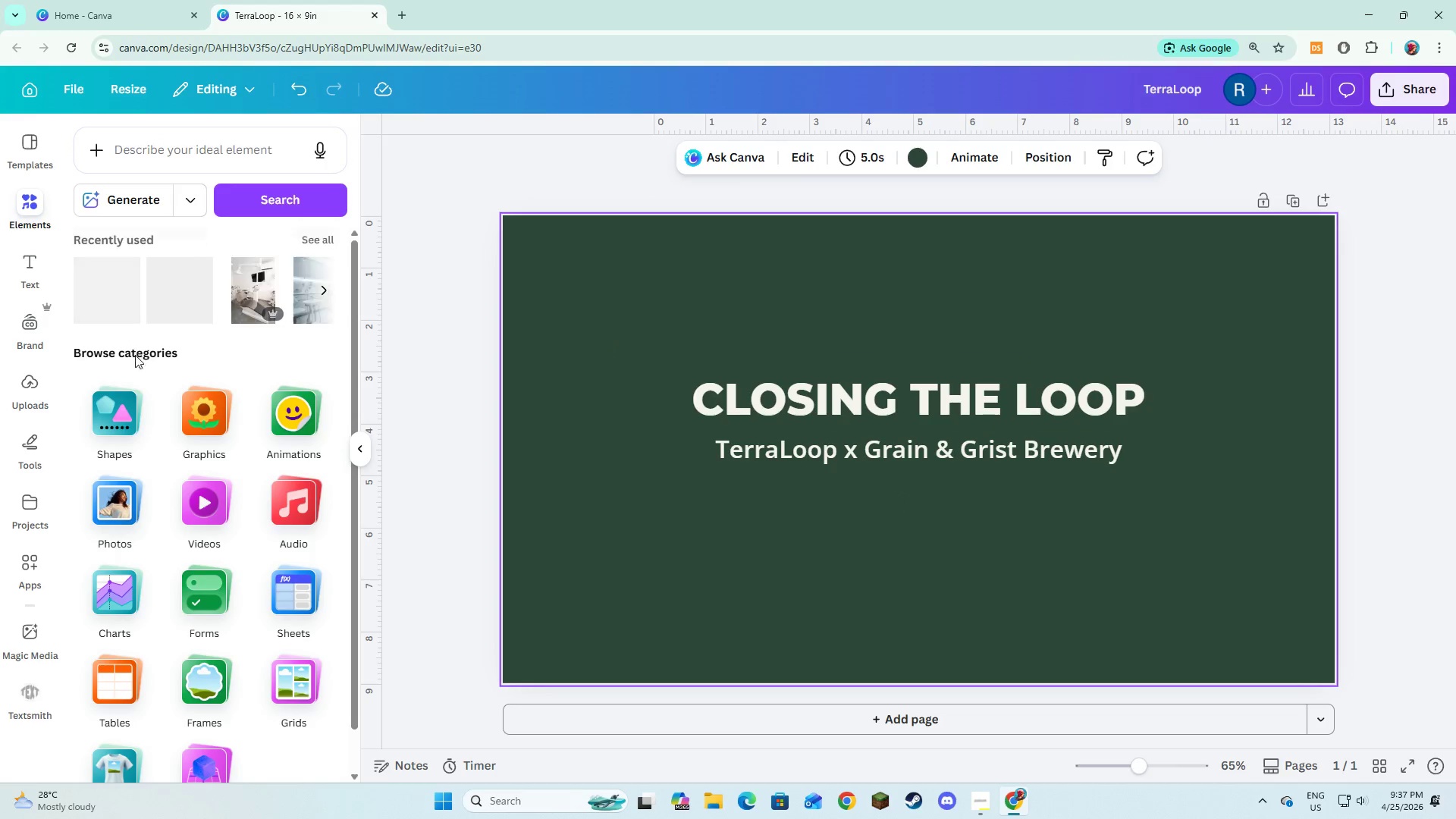 
left_click([124, 397])
 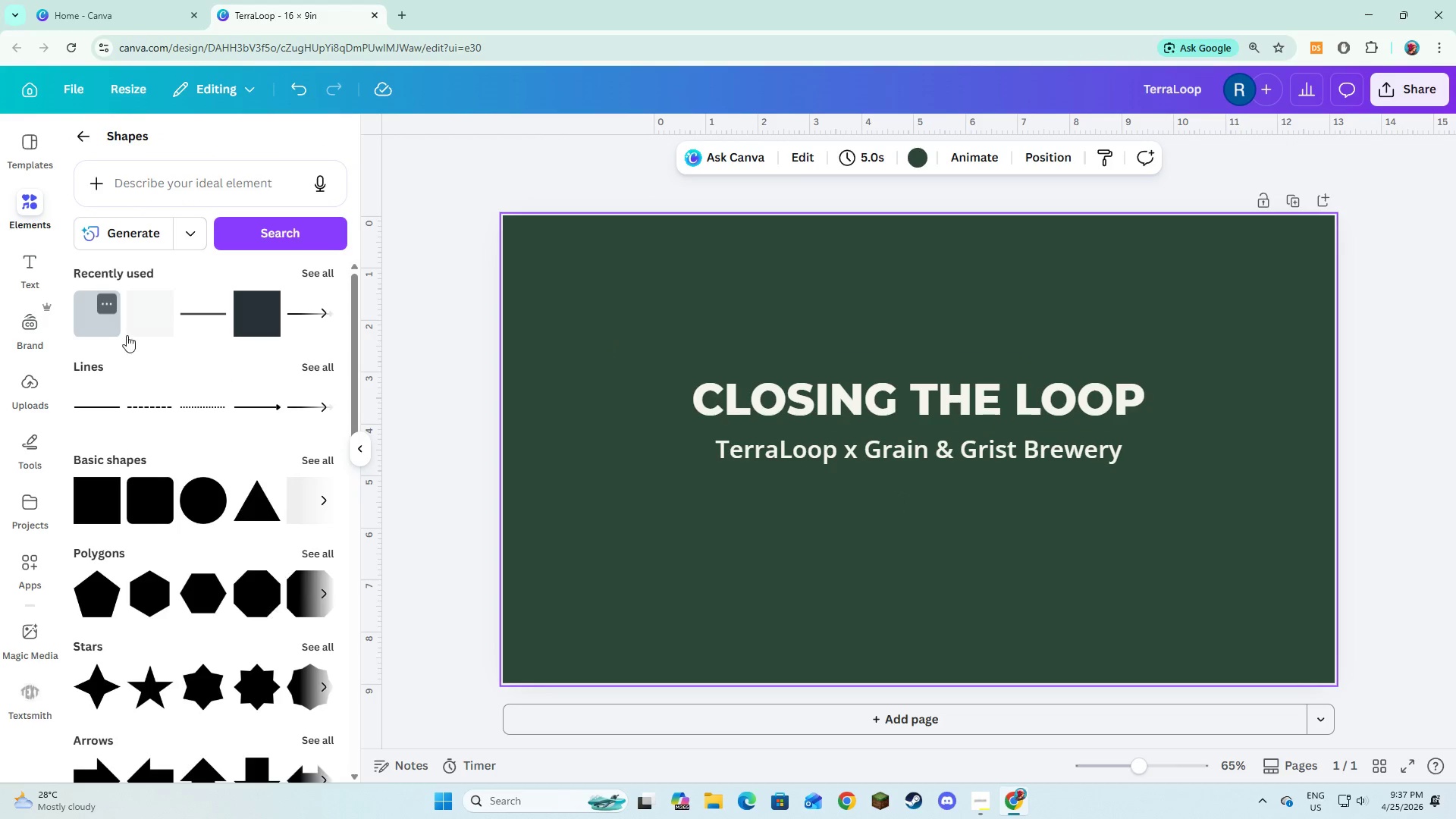 
left_click([202, 313])
 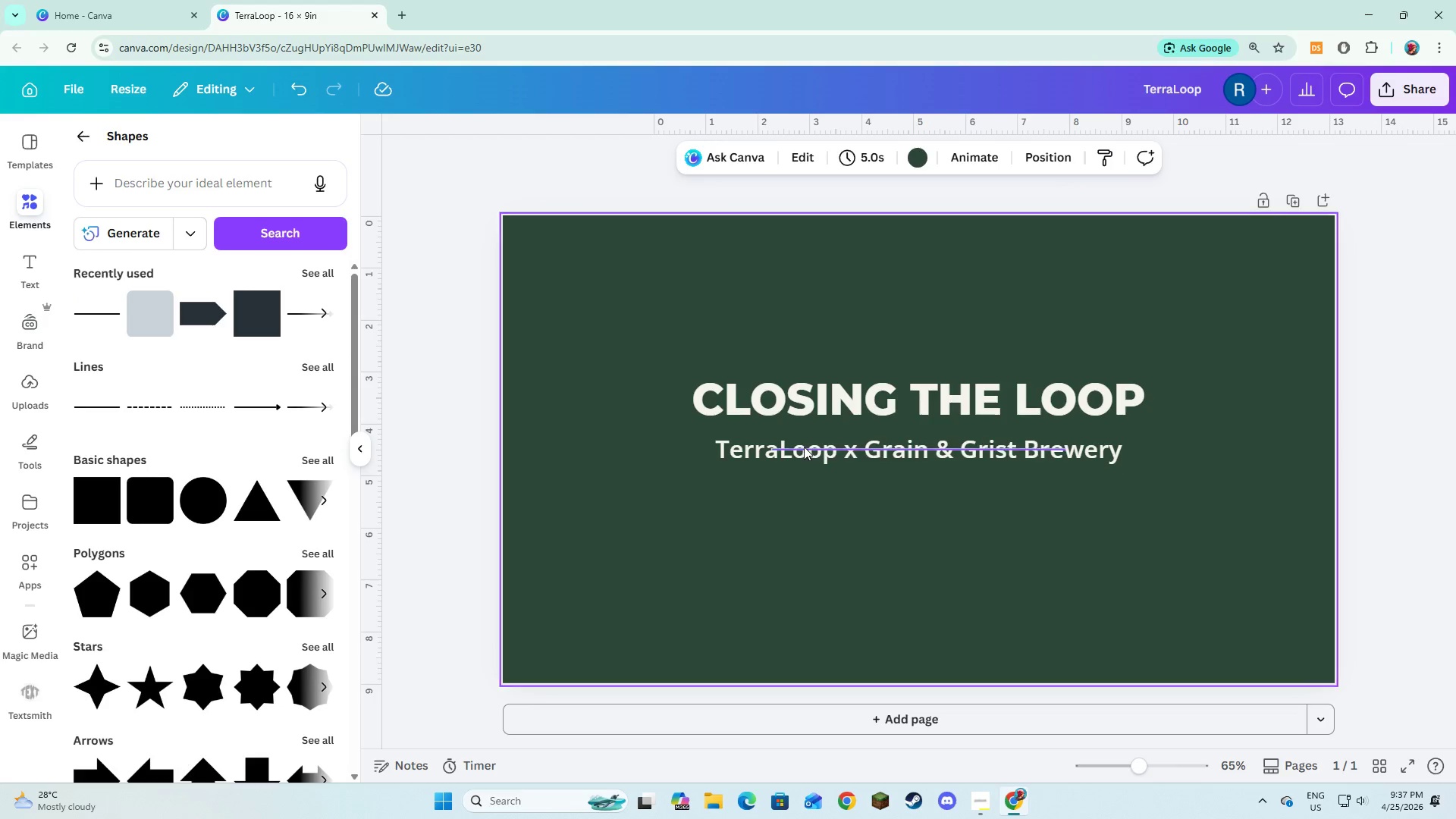 
left_click_drag(start_coordinate=[806, 445], to_coordinate=[738, 422])
 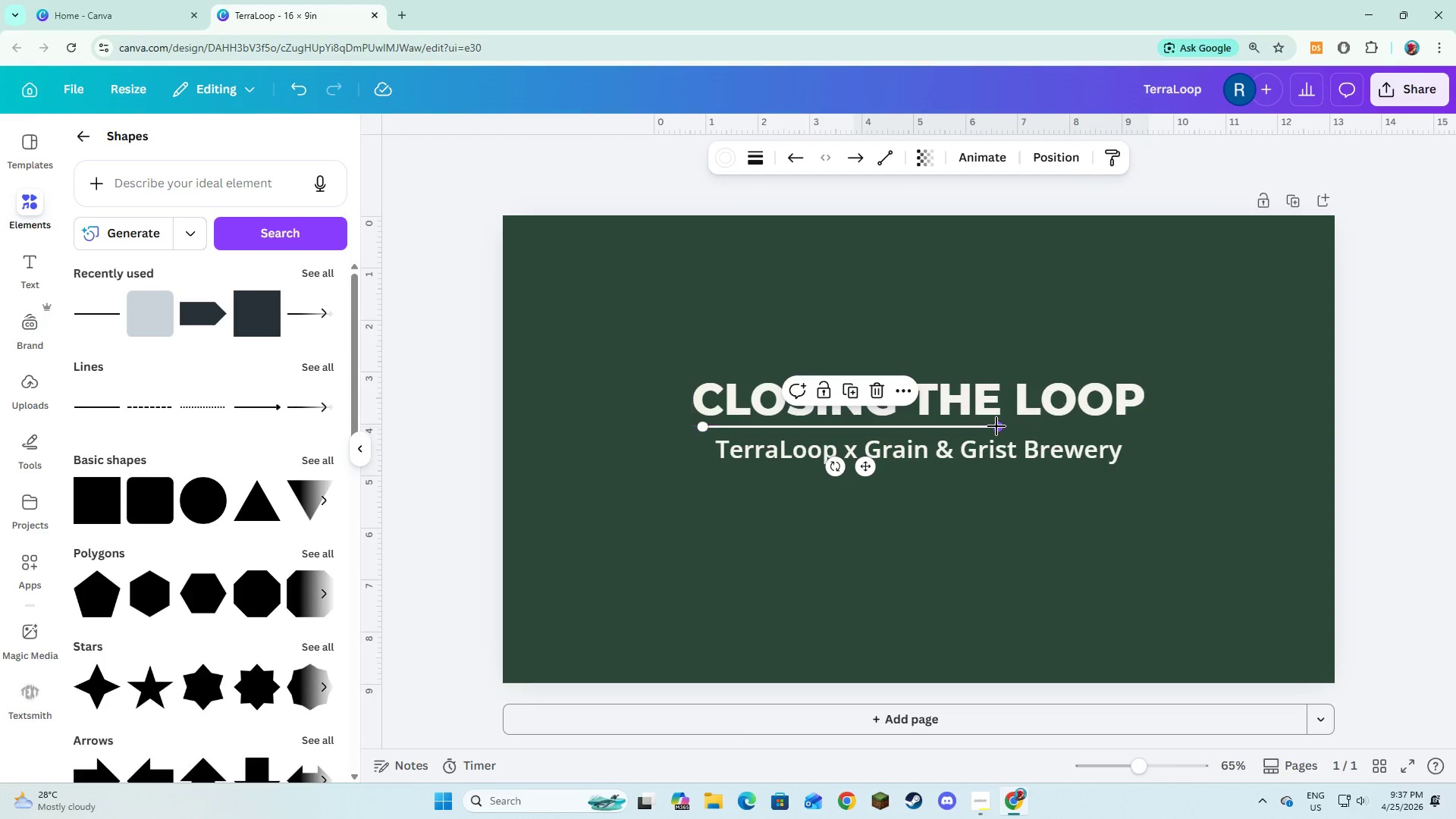 
left_click_drag(start_coordinate=[996, 426], to_coordinate=[1122, 432])
 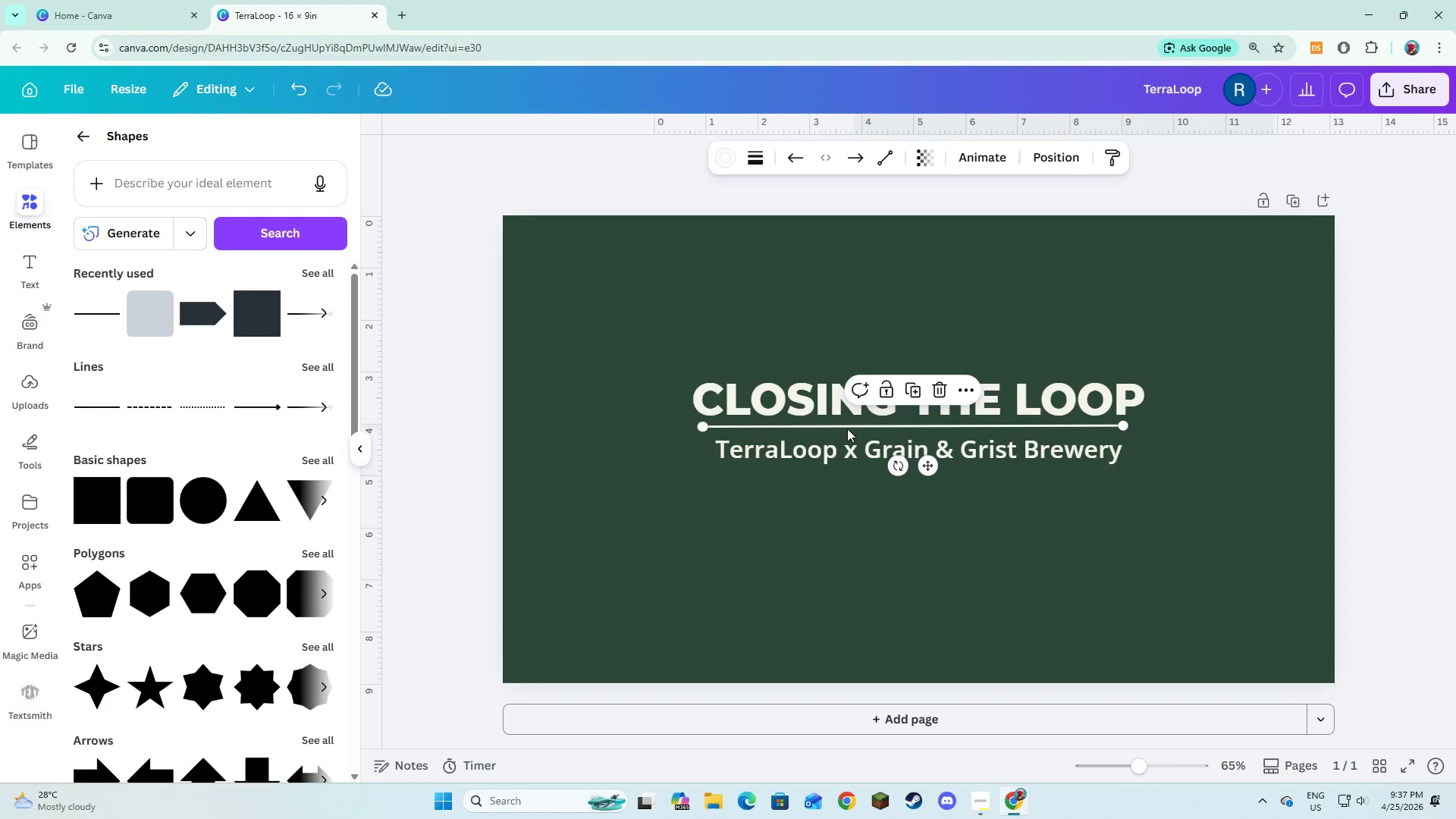 
left_click_drag(start_coordinate=[849, 428], to_coordinate=[846, 378])
 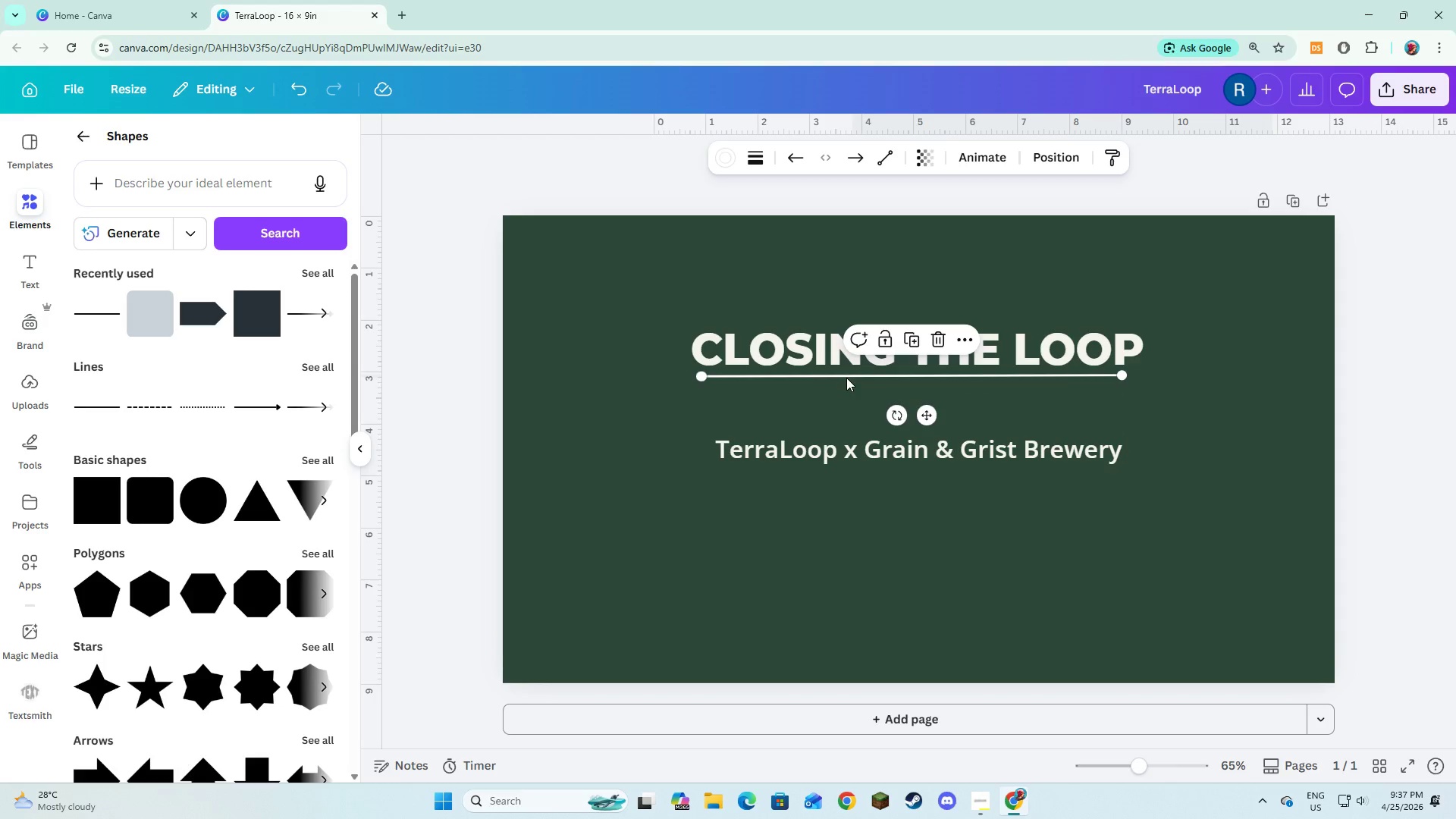 
key(Meta+MetaLeft)
 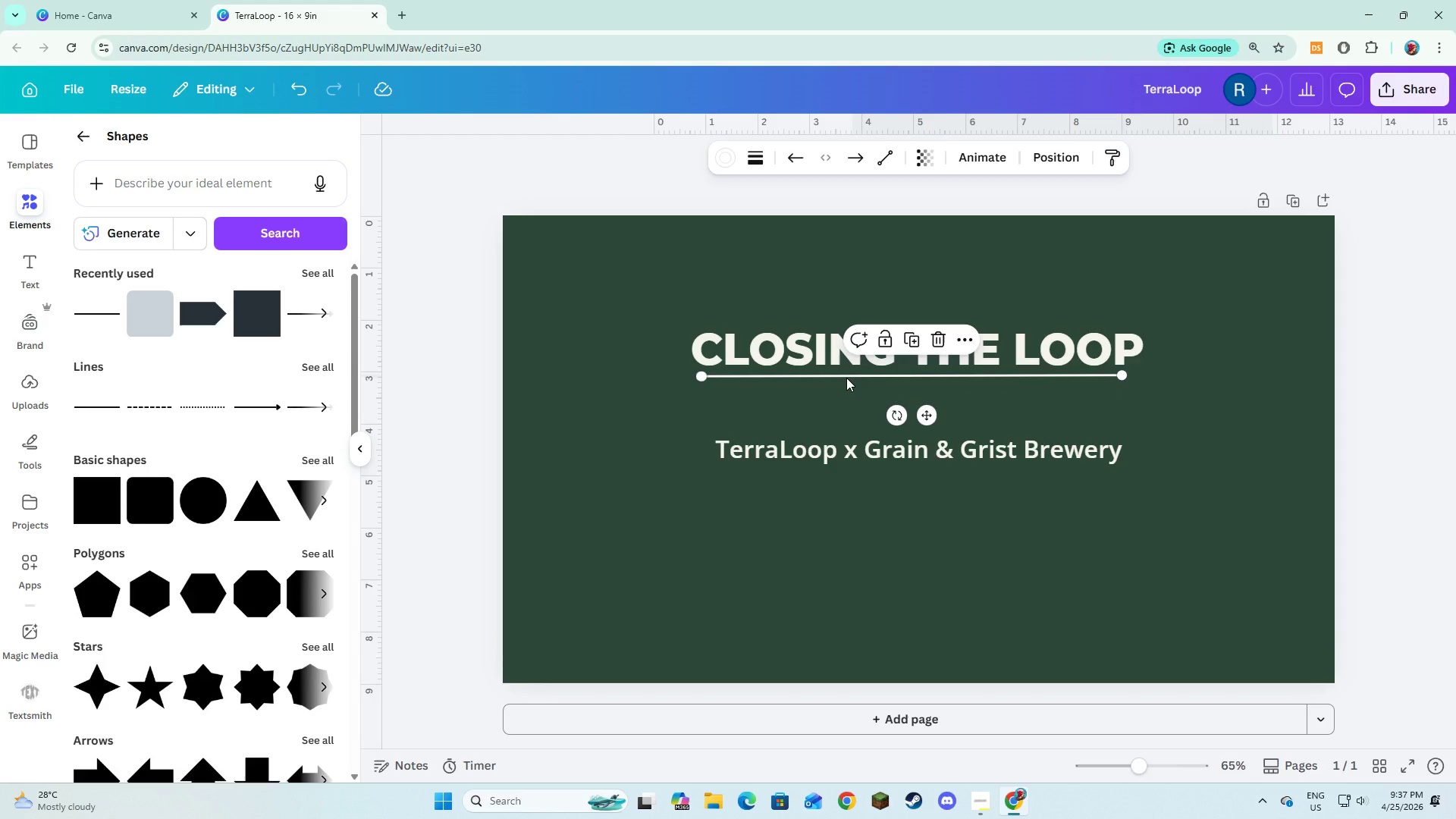 
key(Control+Z)
 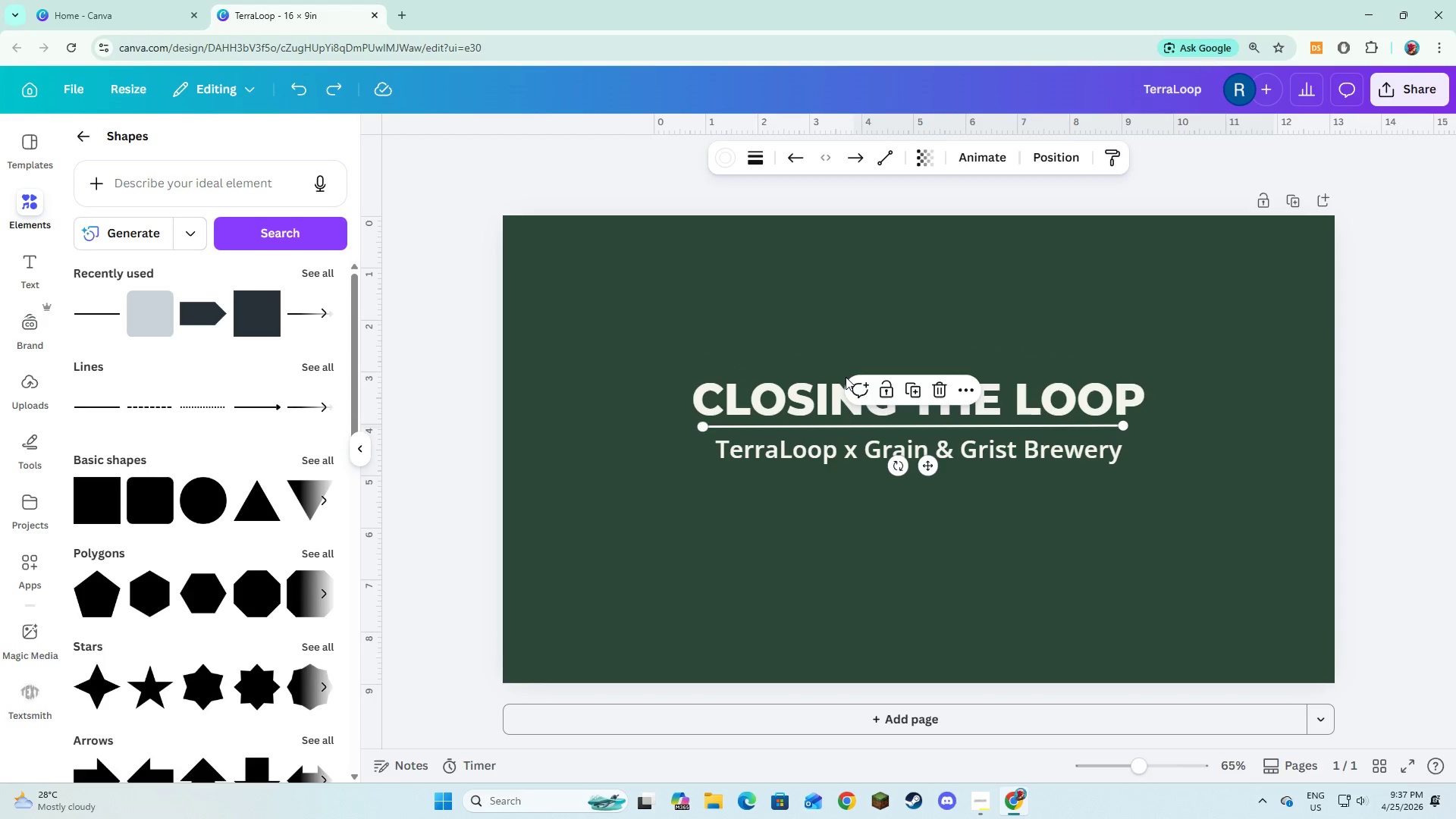 
key(Control+Z)
 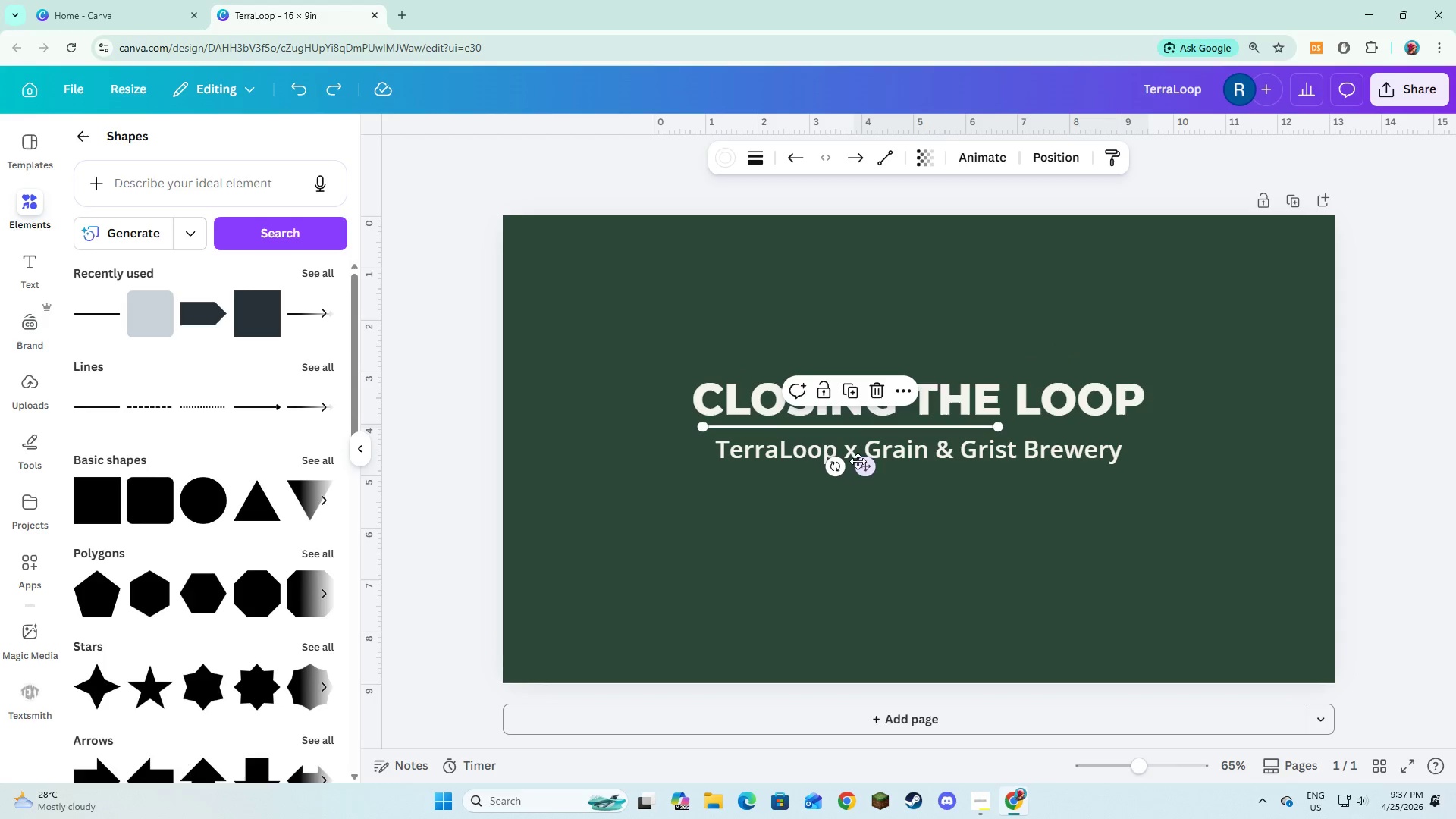 
left_click_drag(start_coordinate=[858, 461], to_coordinate=[859, 375])
 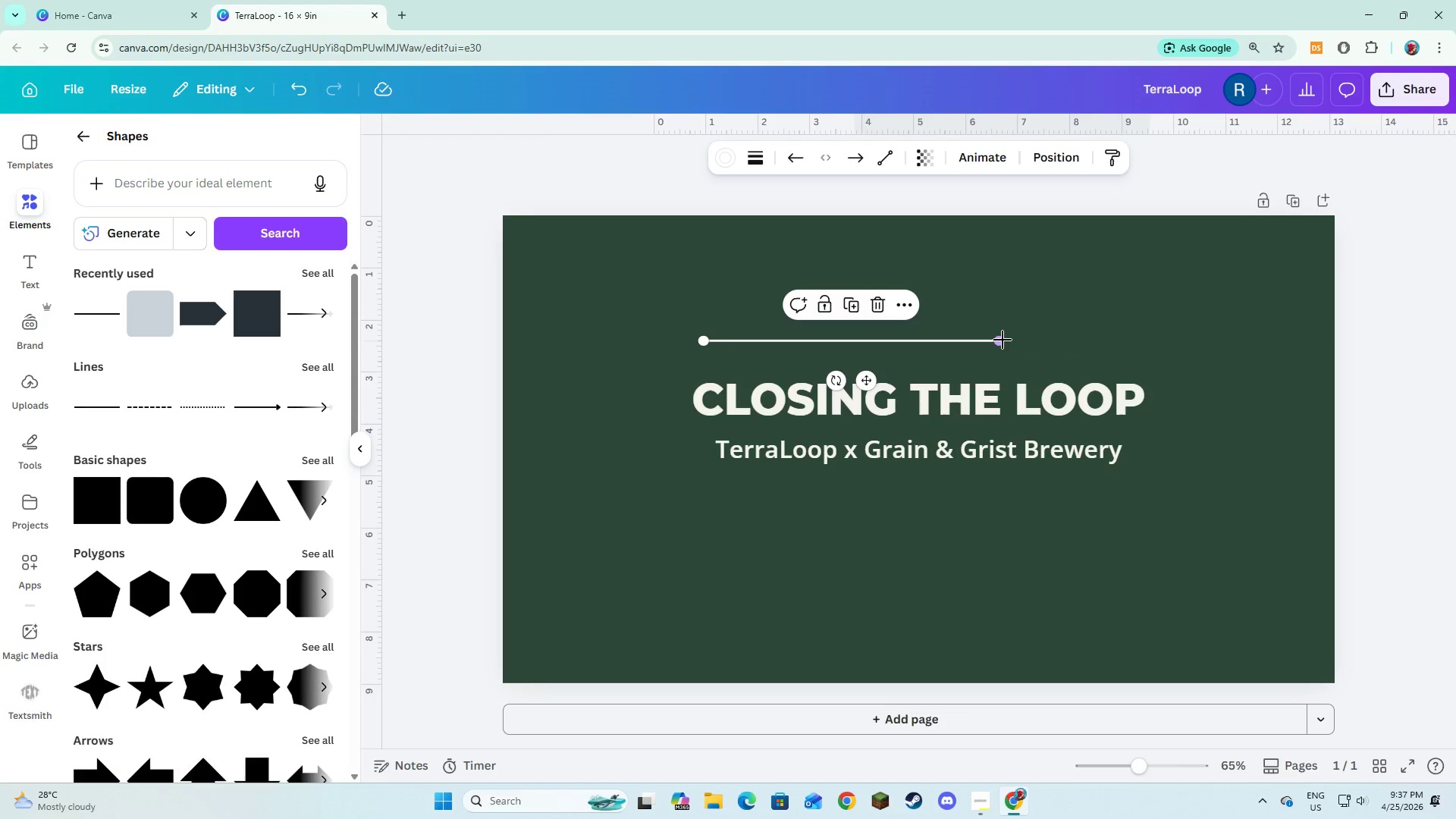 
left_click_drag(start_coordinate=[1001, 338], to_coordinate=[1134, 344])
 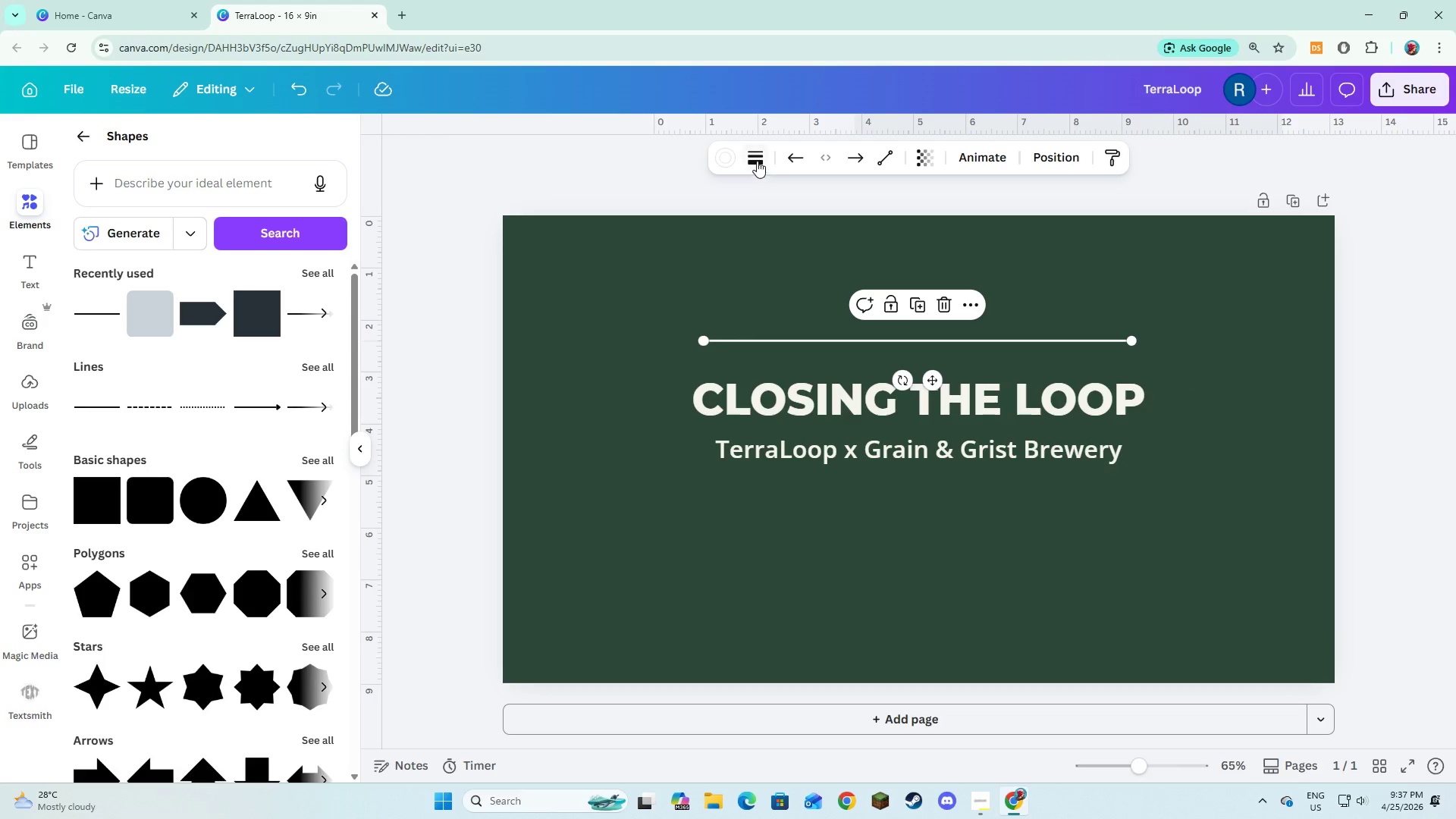 
left_click([726, 161])
 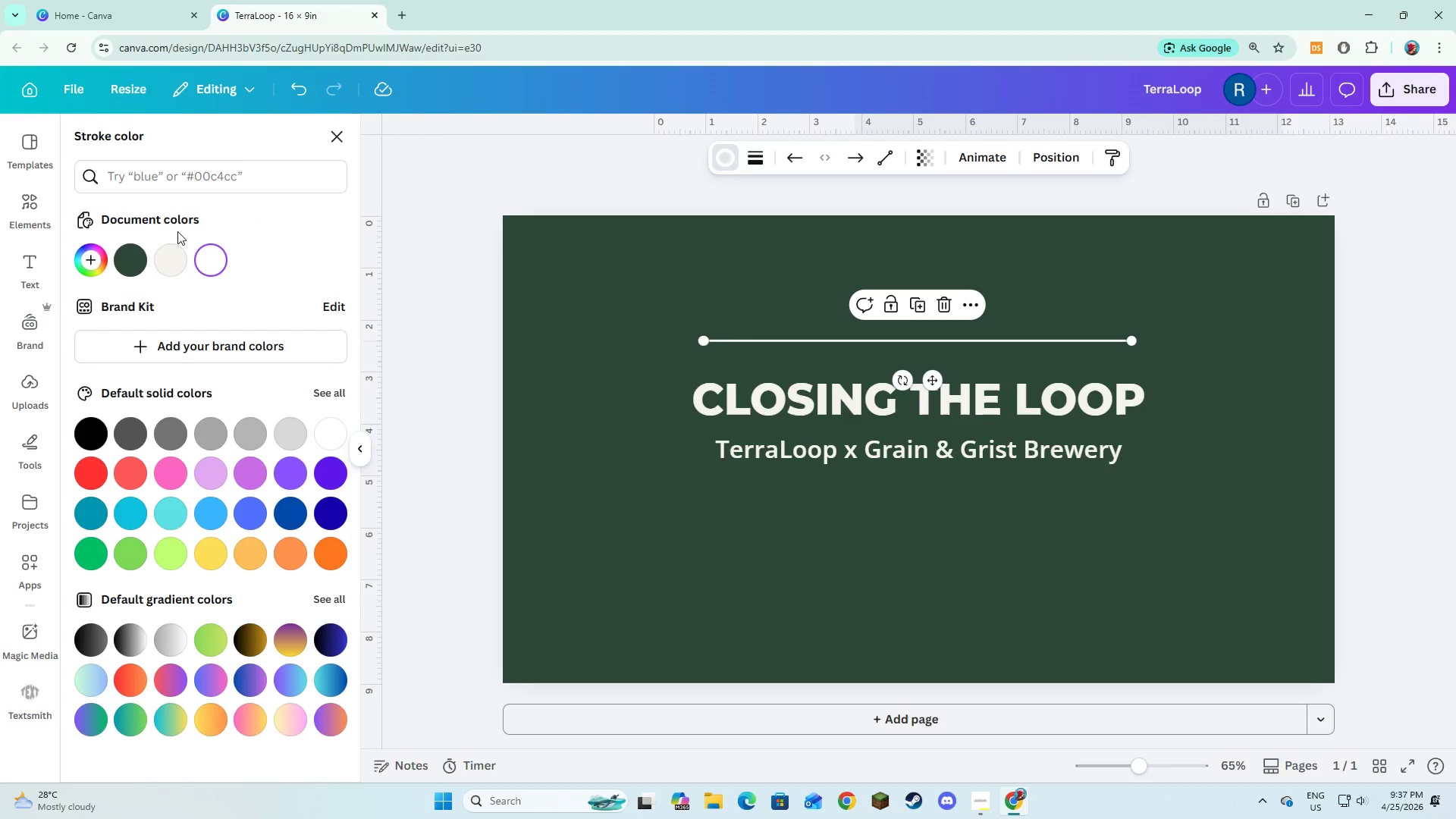 
key(Alt+AltLeft)
 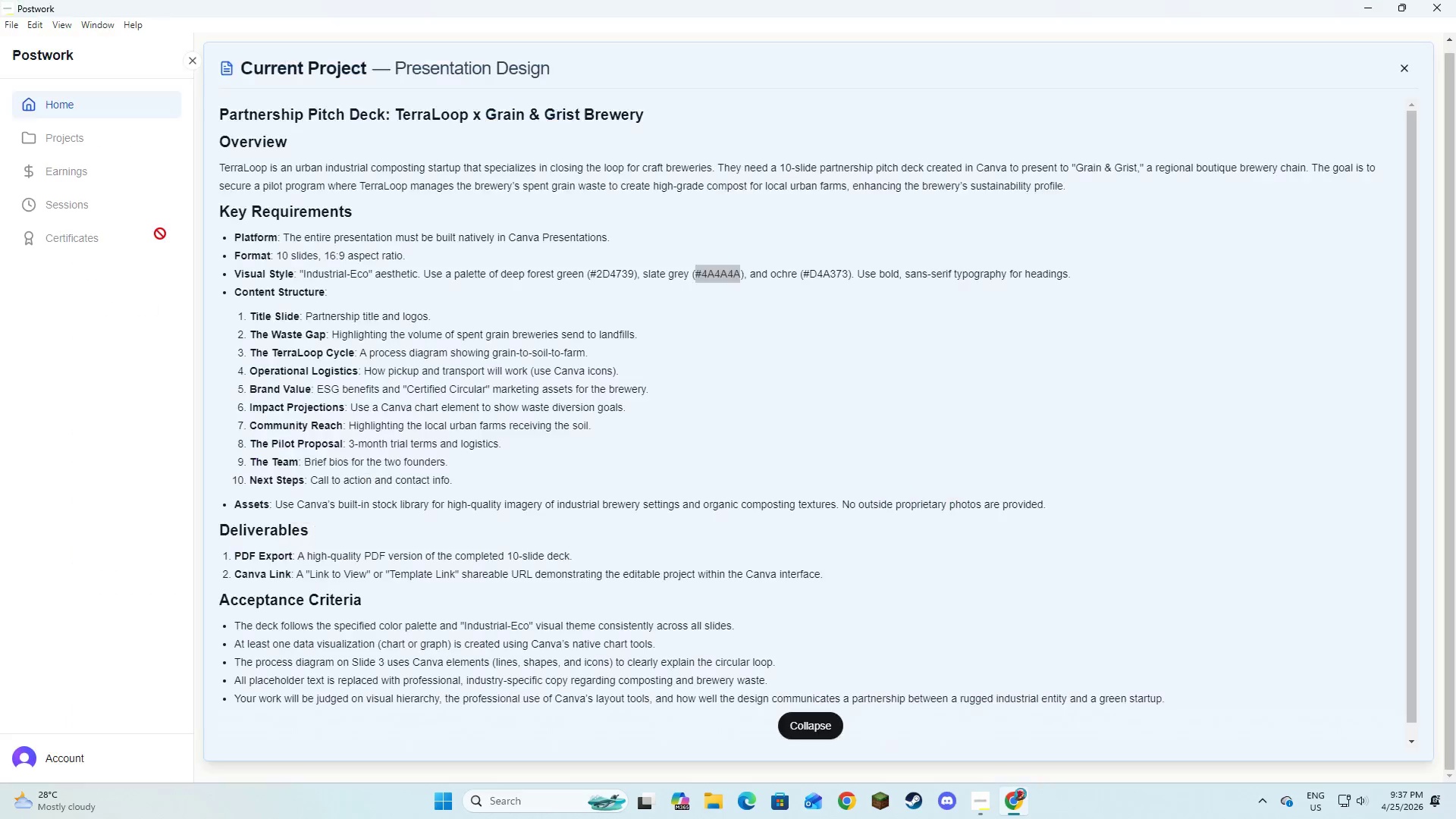 
key(Alt+Tab)